 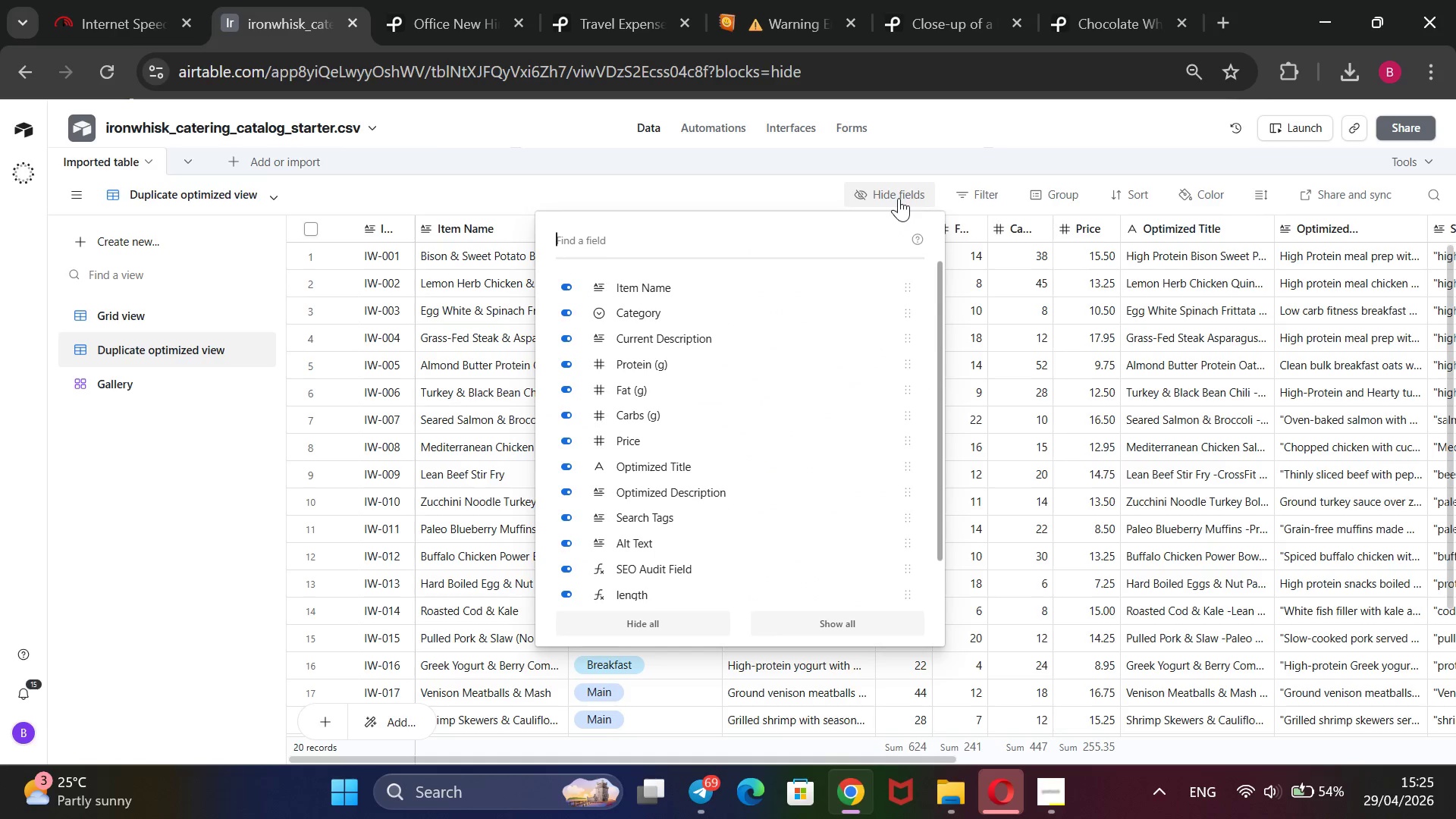 
left_click([573, 291])
 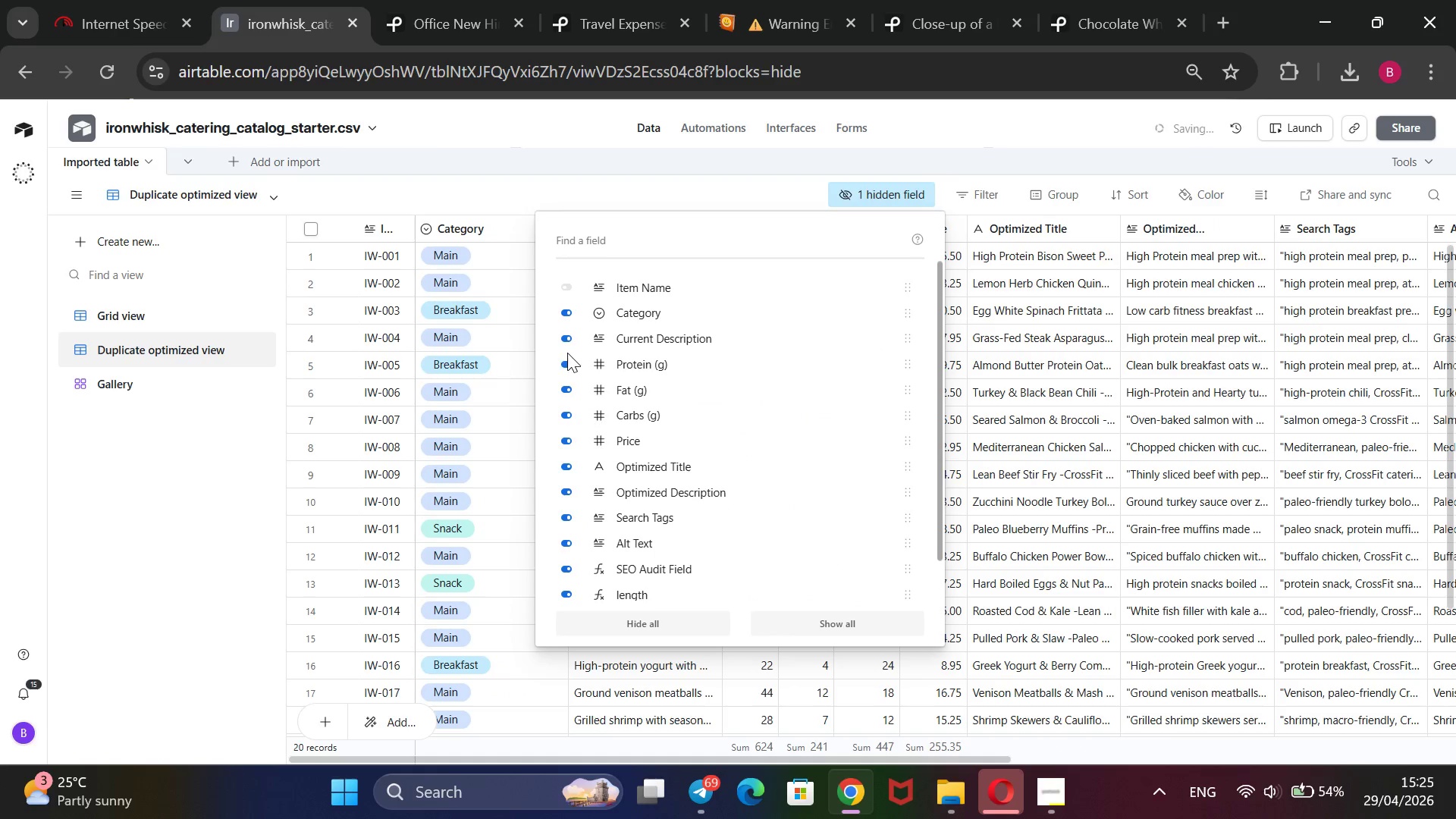 
left_click([569, 361])
 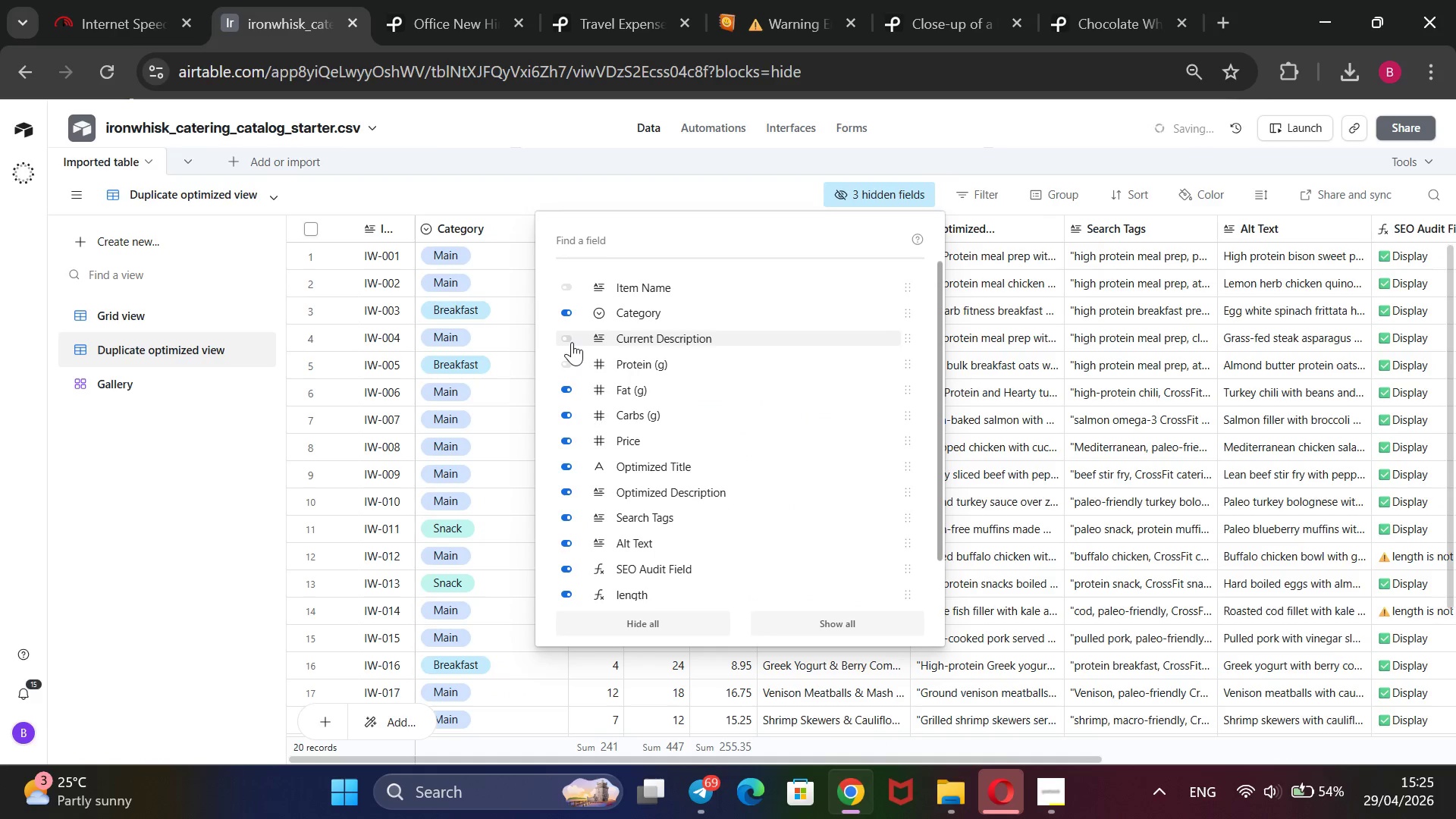 
left_click([572, 317])
 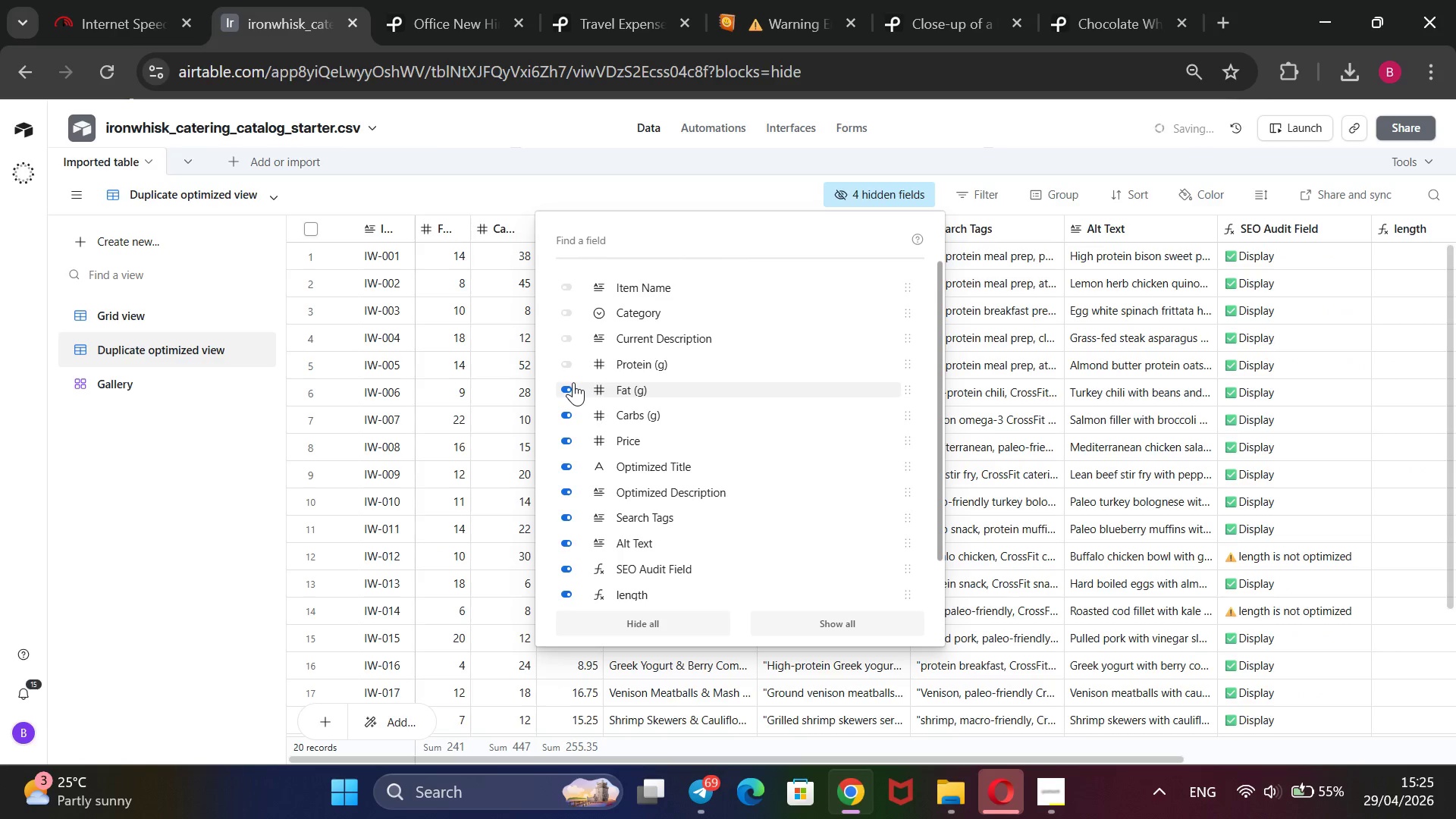 
left_click([573, 382])
 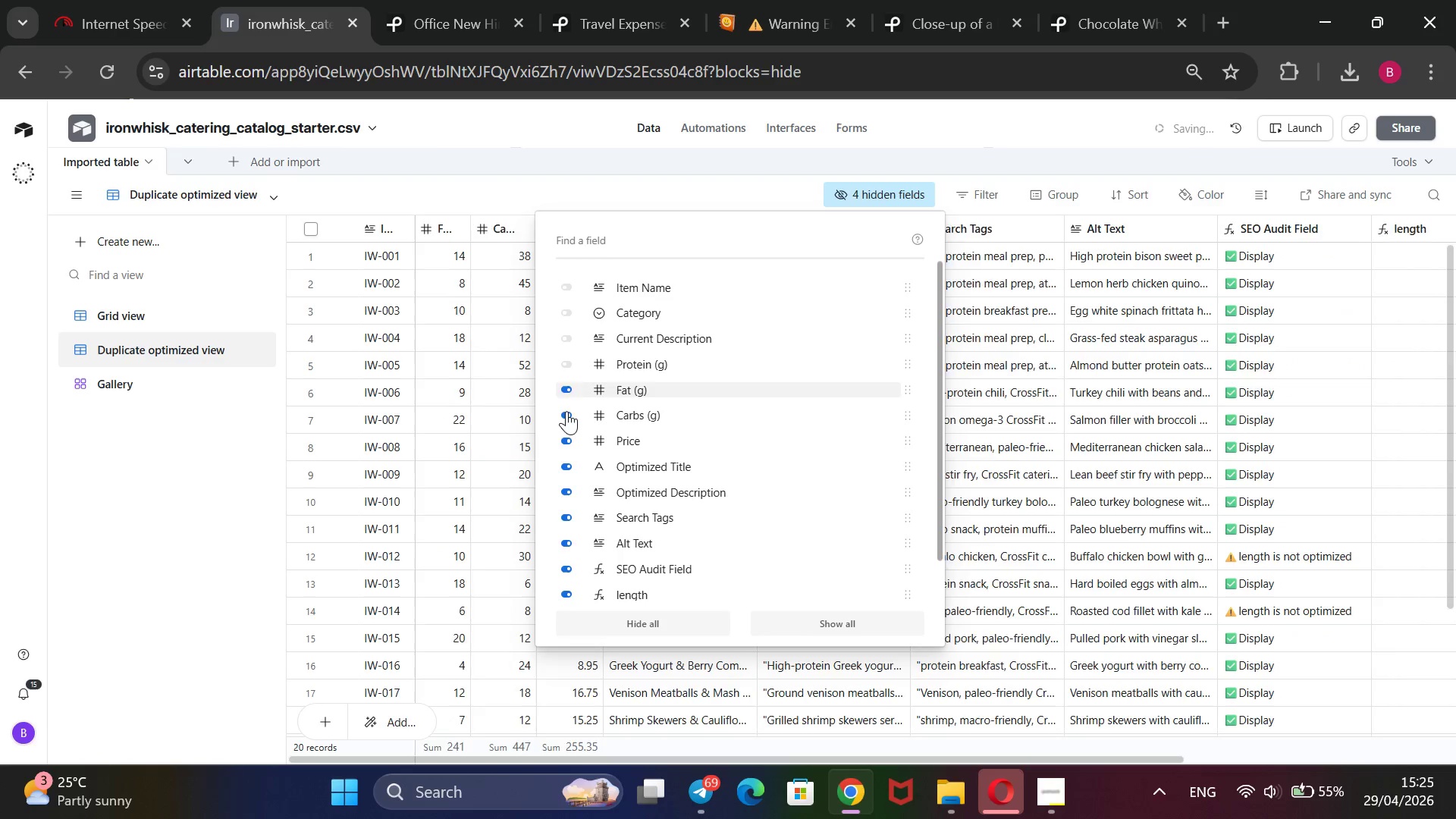 
left_click([566, 411])
 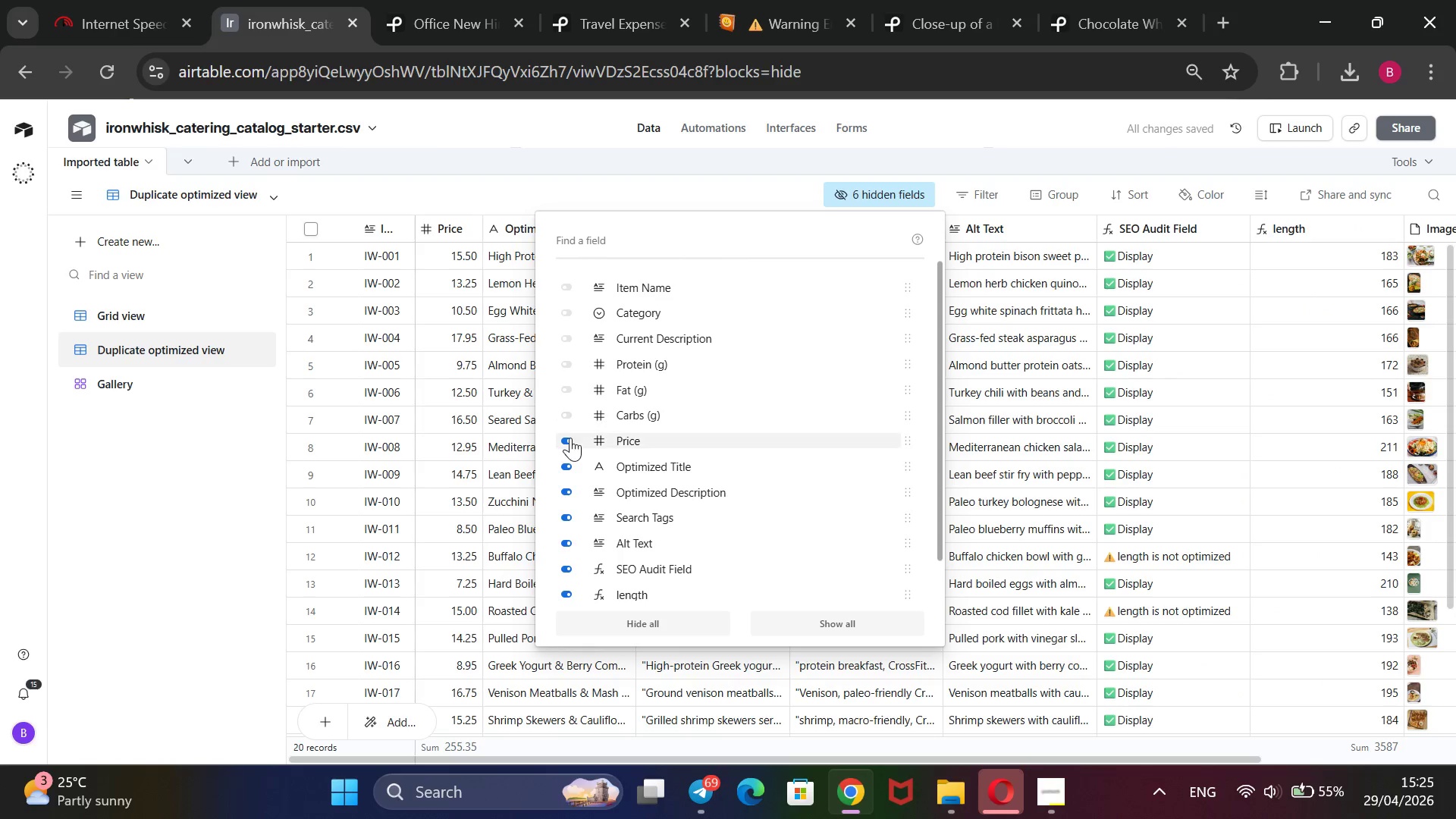 
left_click([570, 438])
 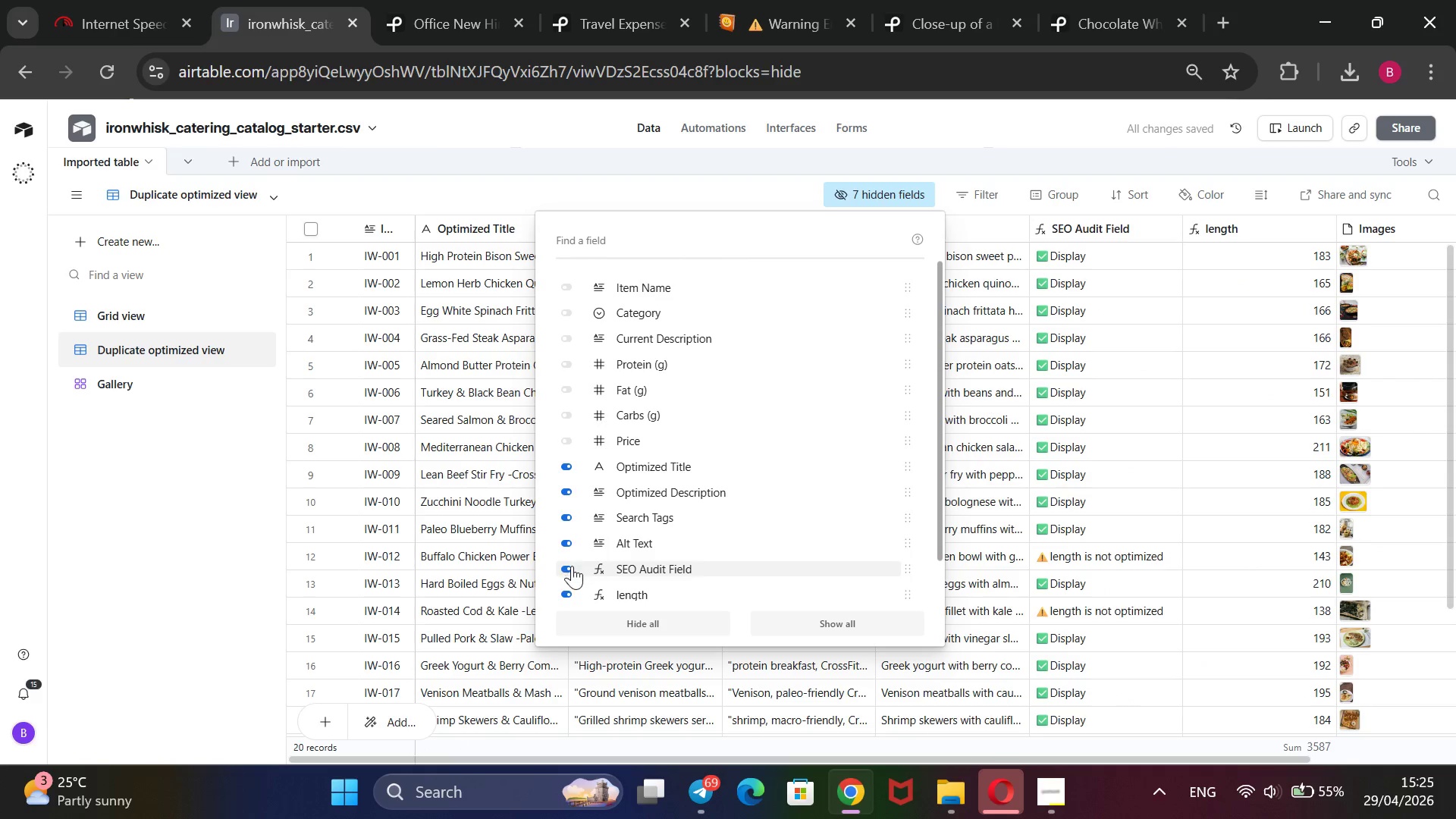 
left_click([569, 594])
 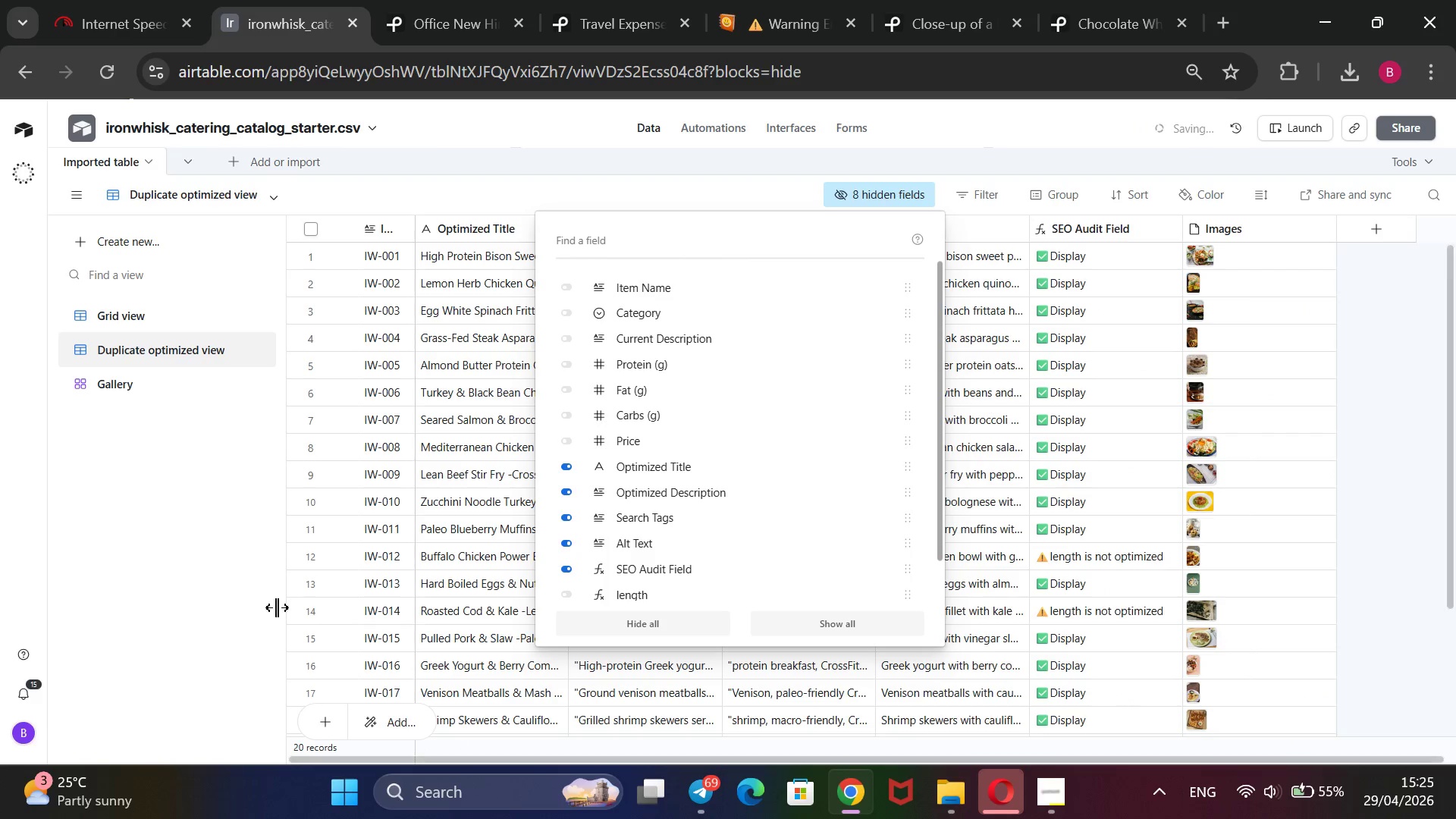 
left_click([247, 604])
 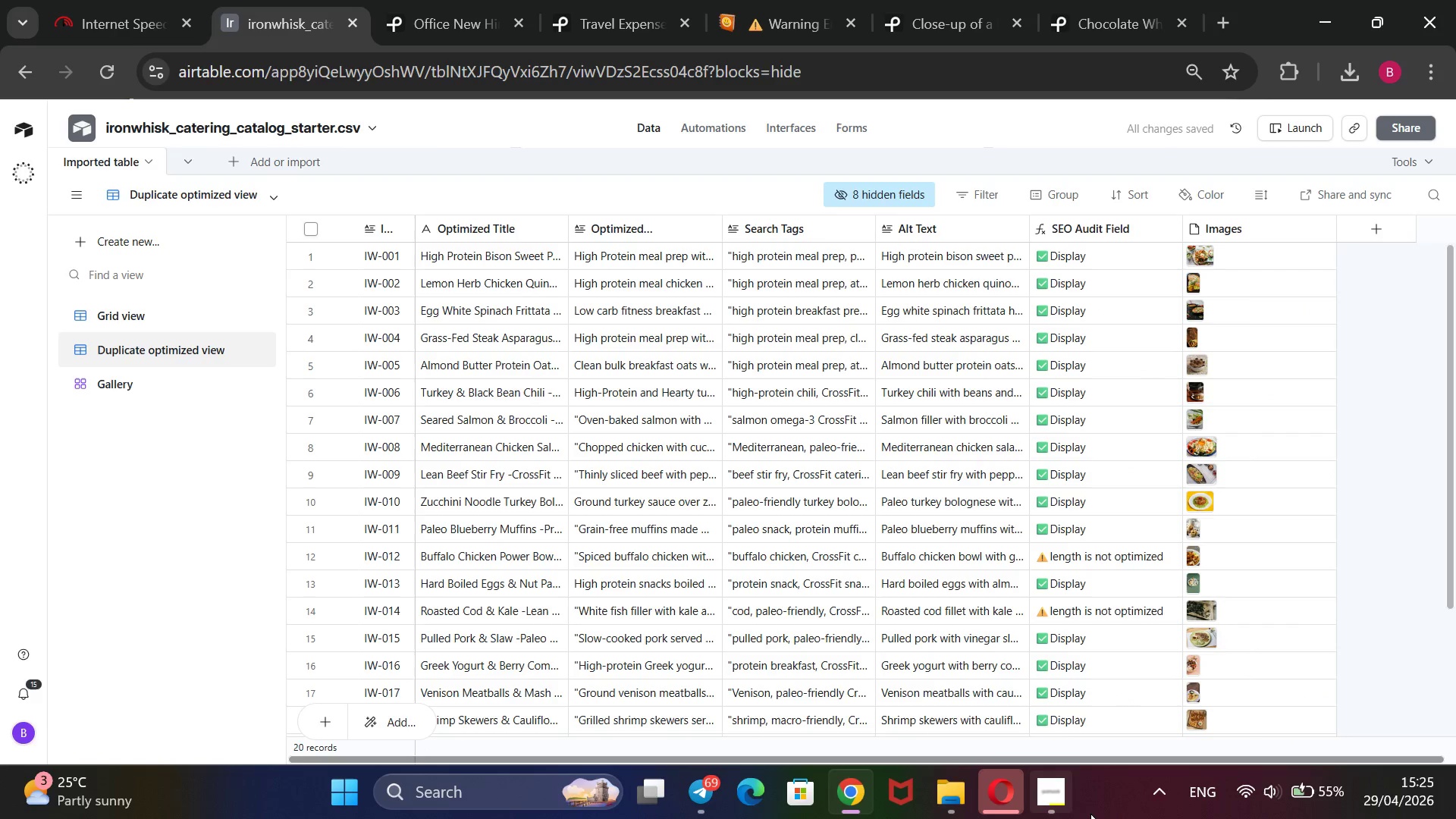 
left_click([1050, 805])